 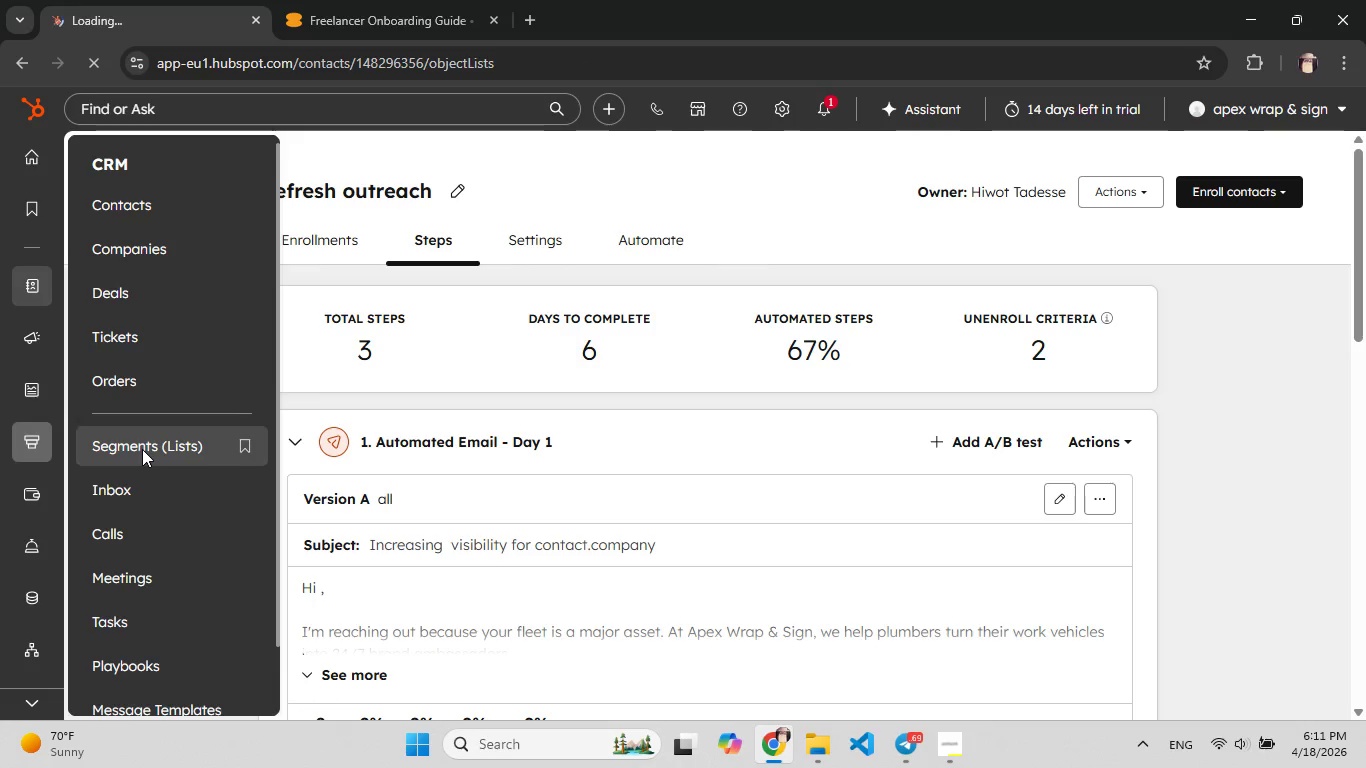 
mouse_move([925, 451])
 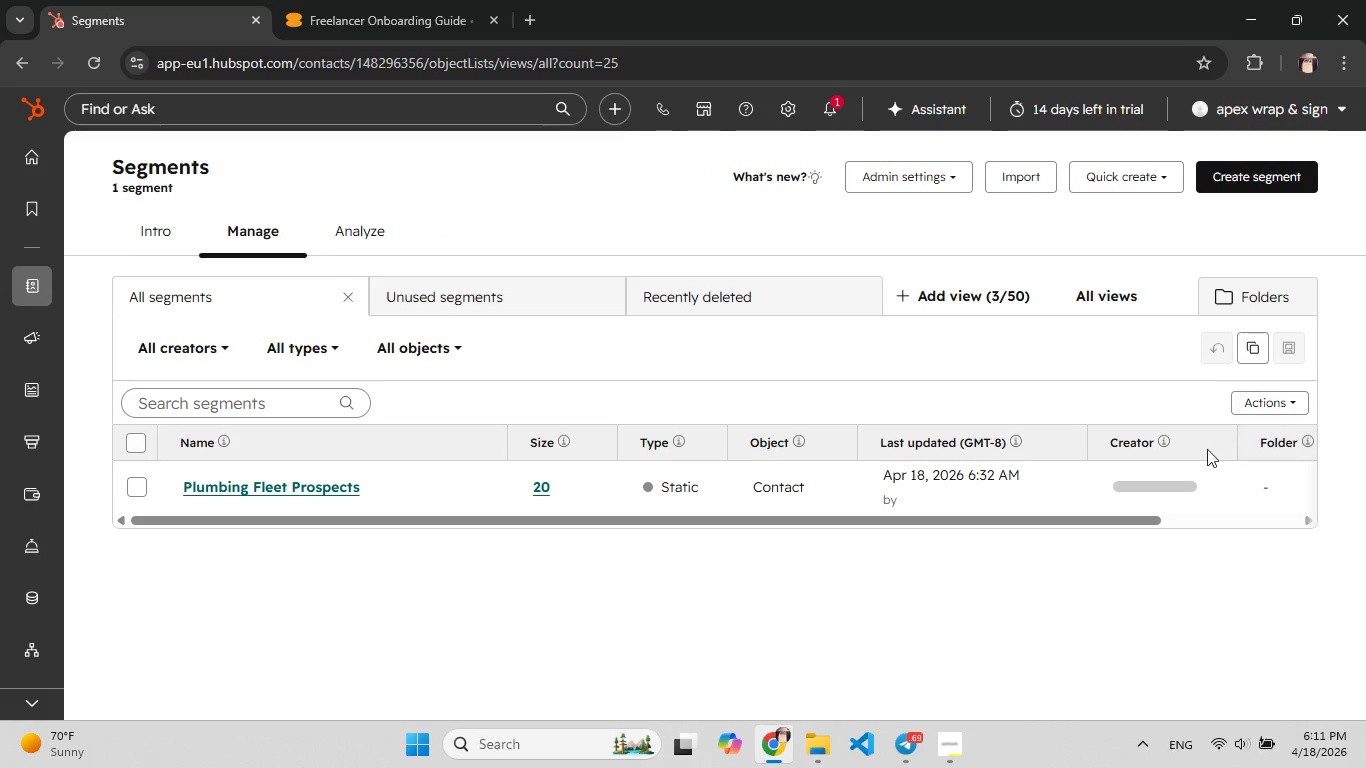 
mouse_move([1032, 455])
 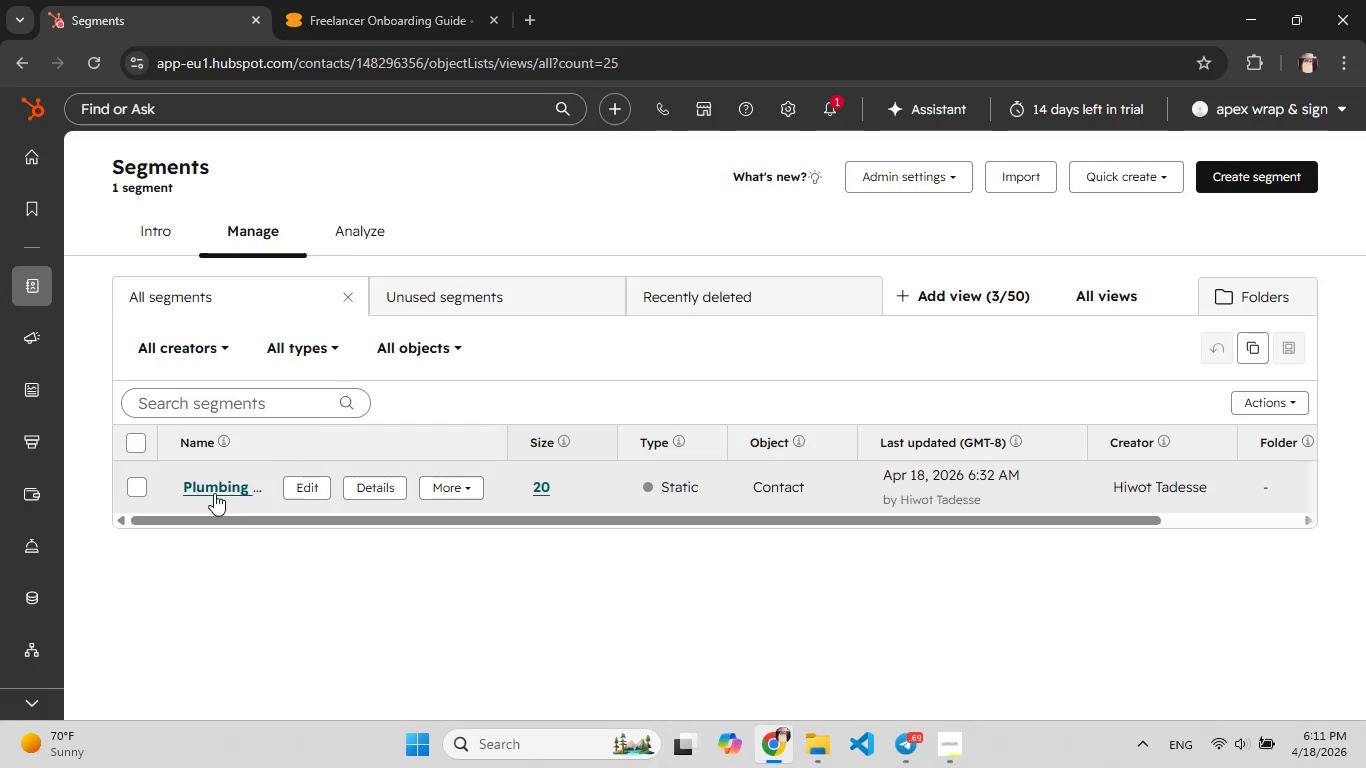 
left_click([214, 493])
 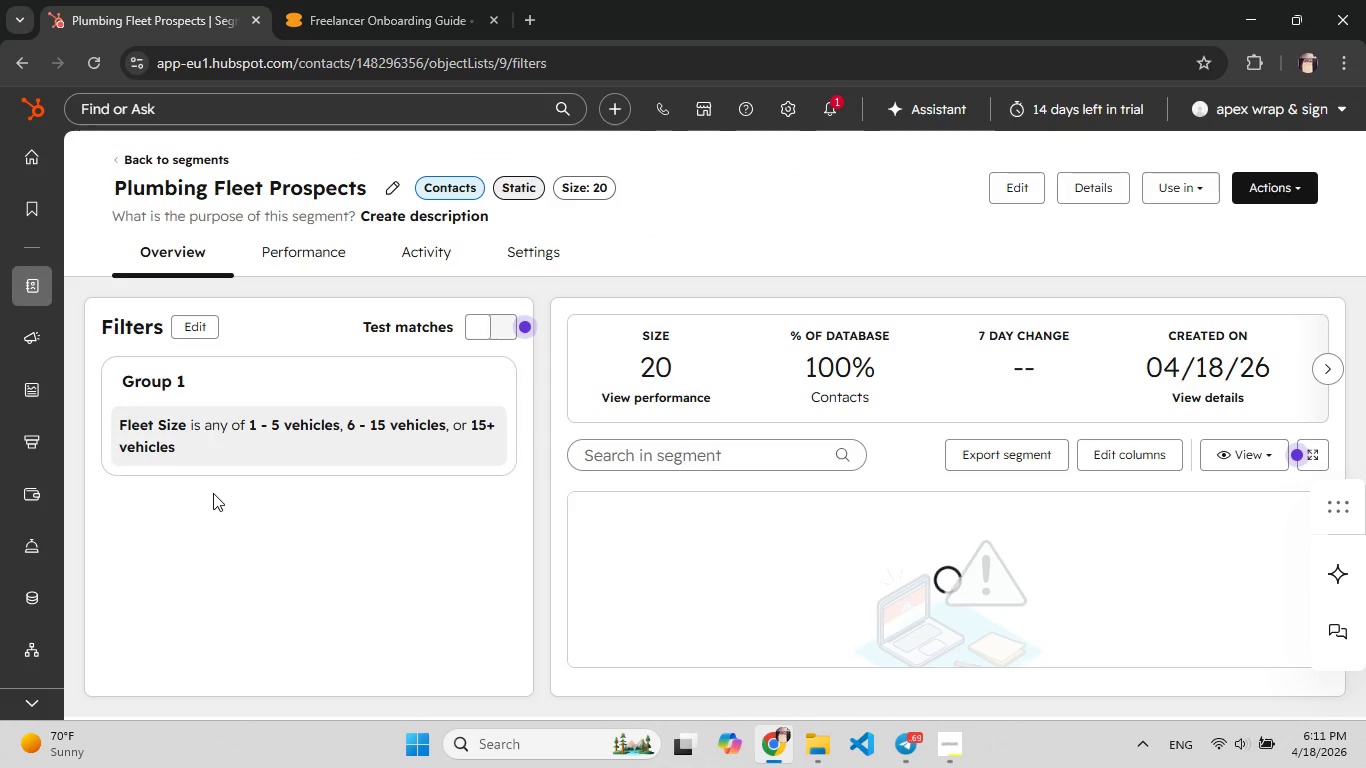 
wait(13.26)
 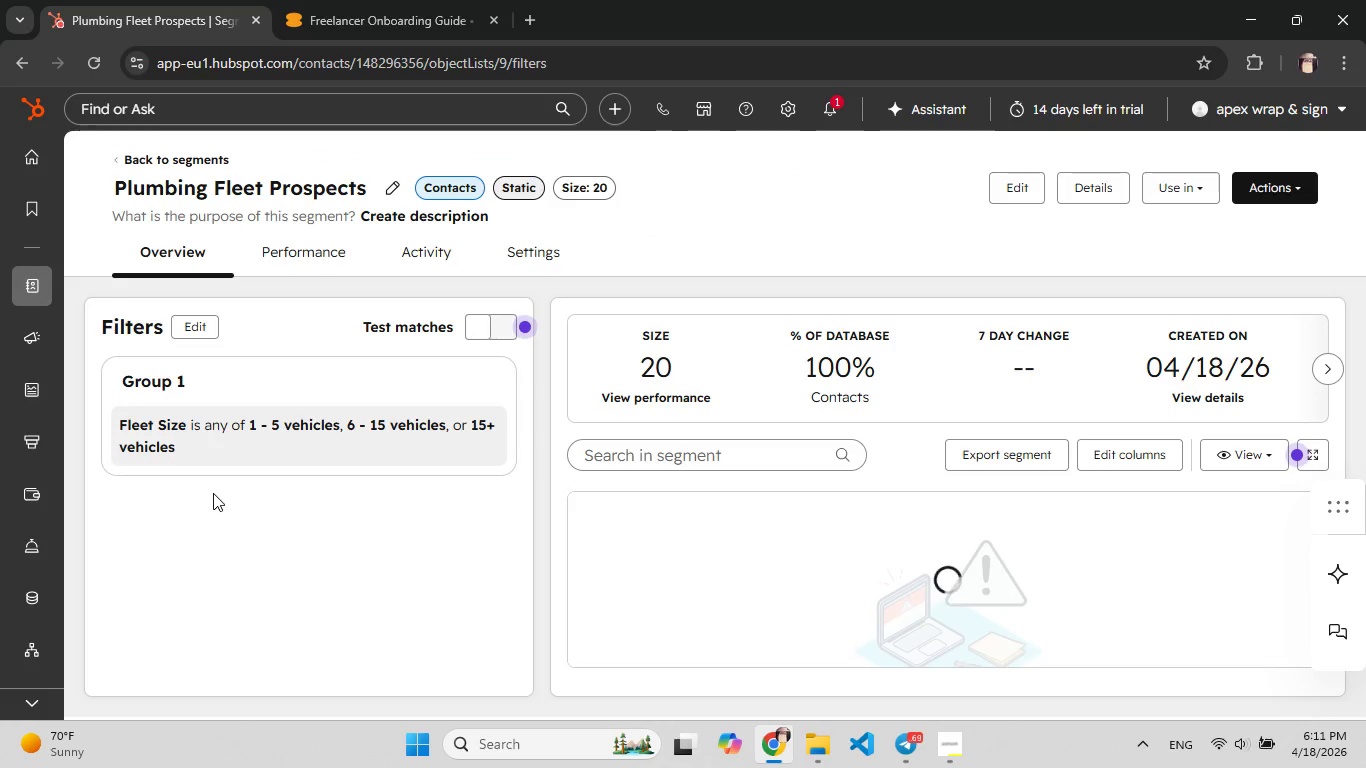 
left_click([1230, 450])
 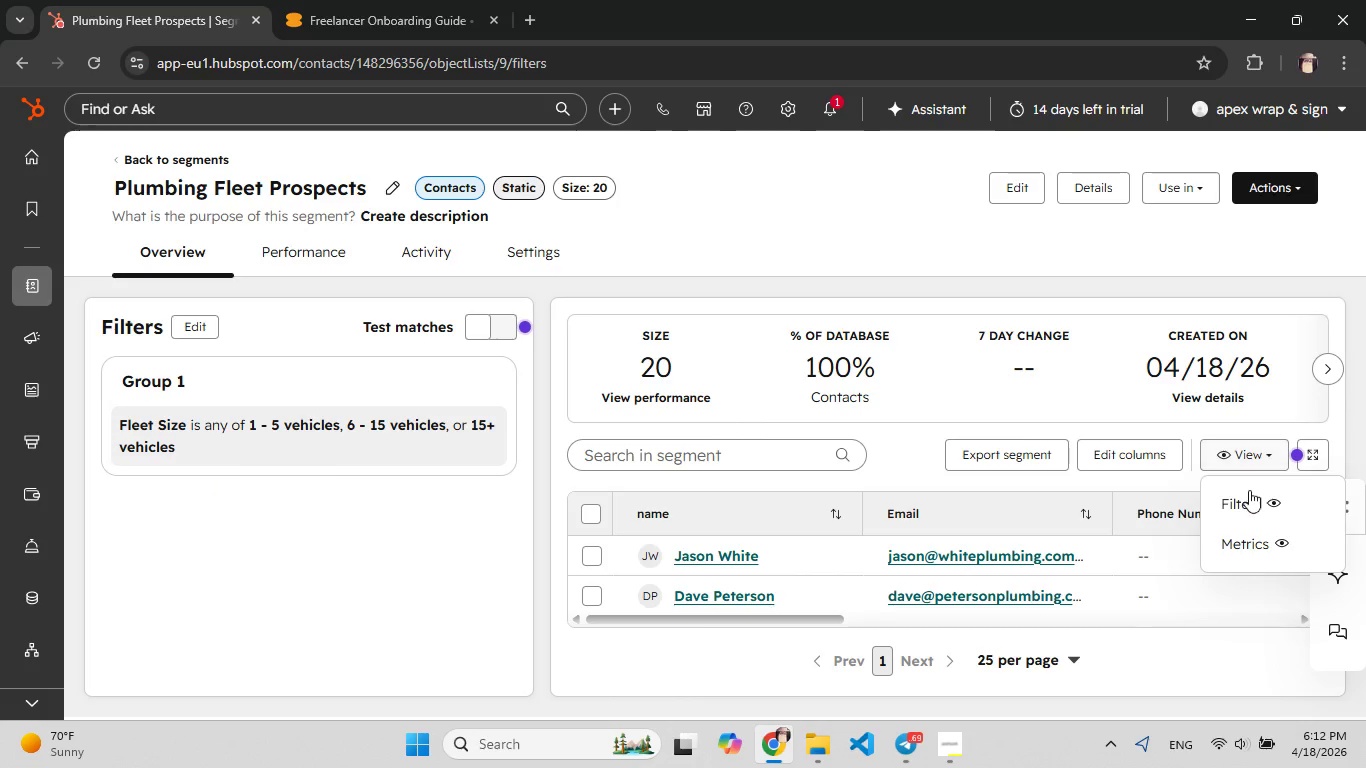 
left_click([1260, 504])
 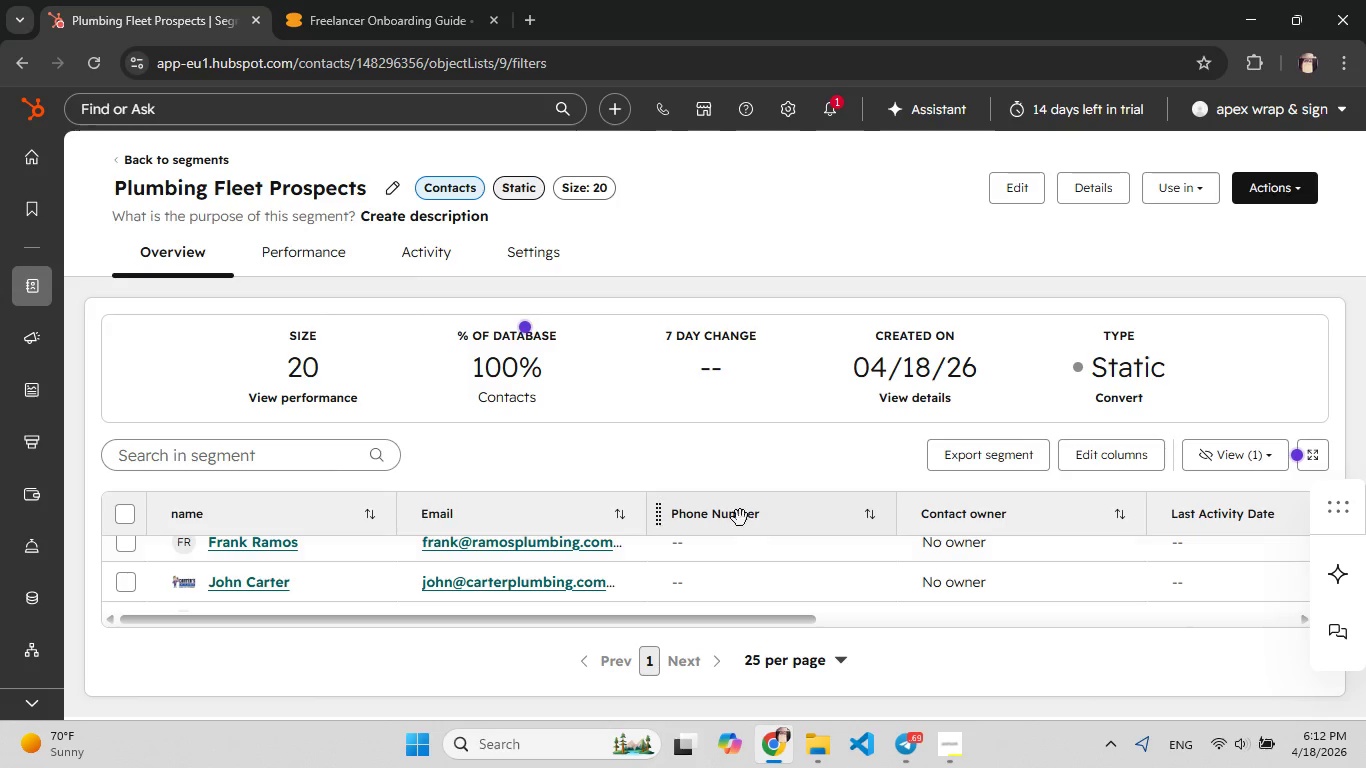 